 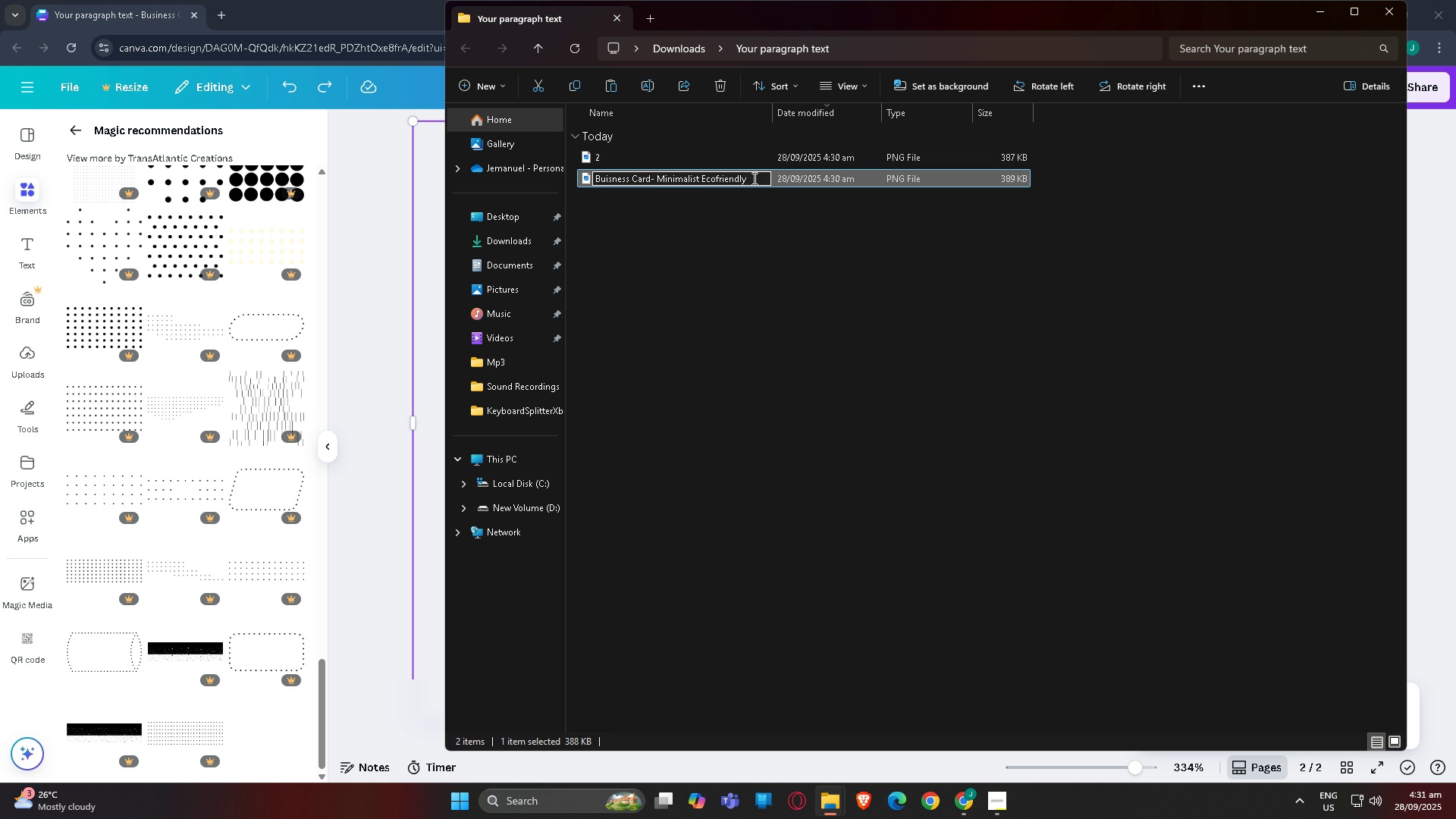 
triple_click([753, 178])
 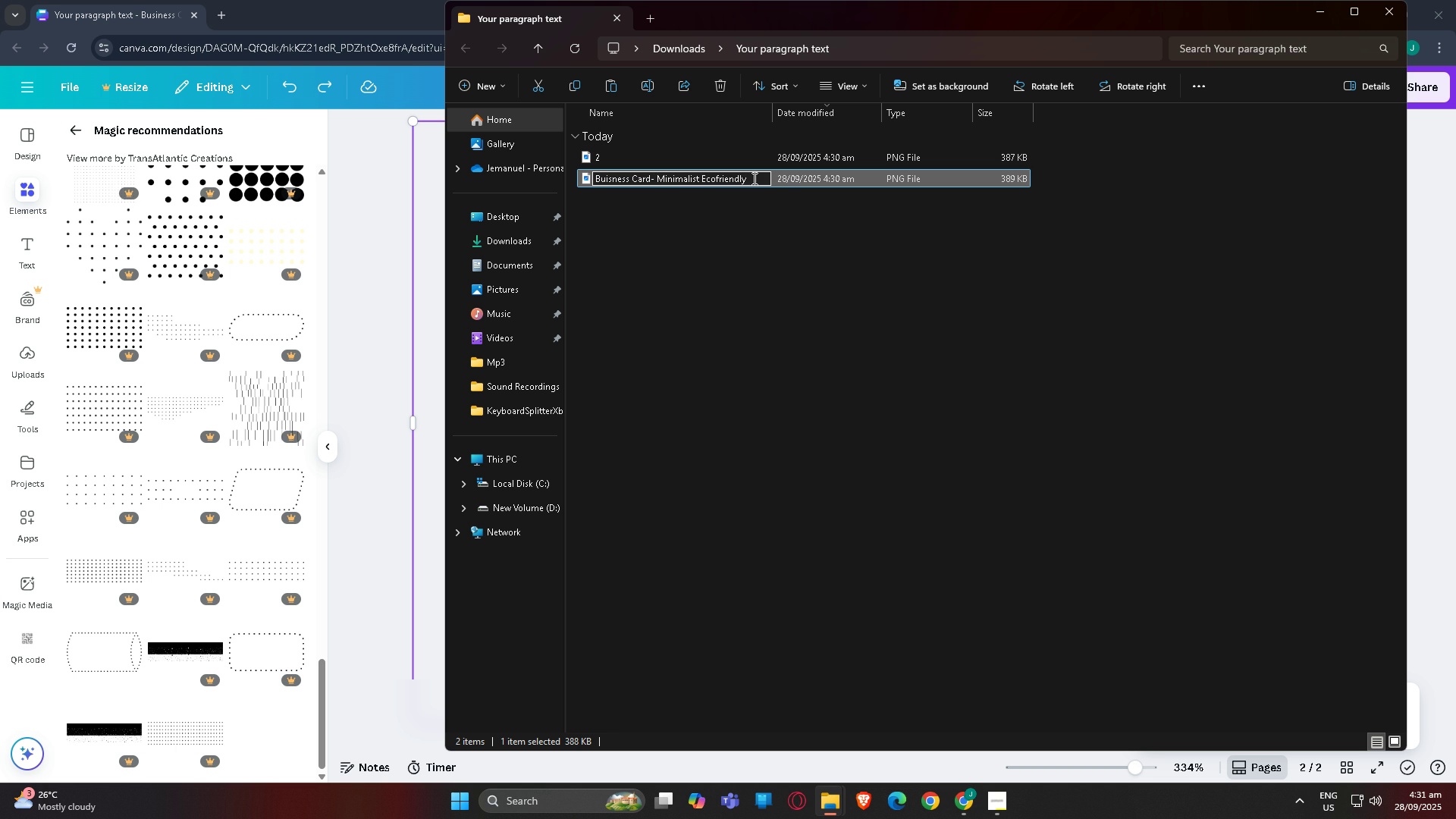 
key(Space)
 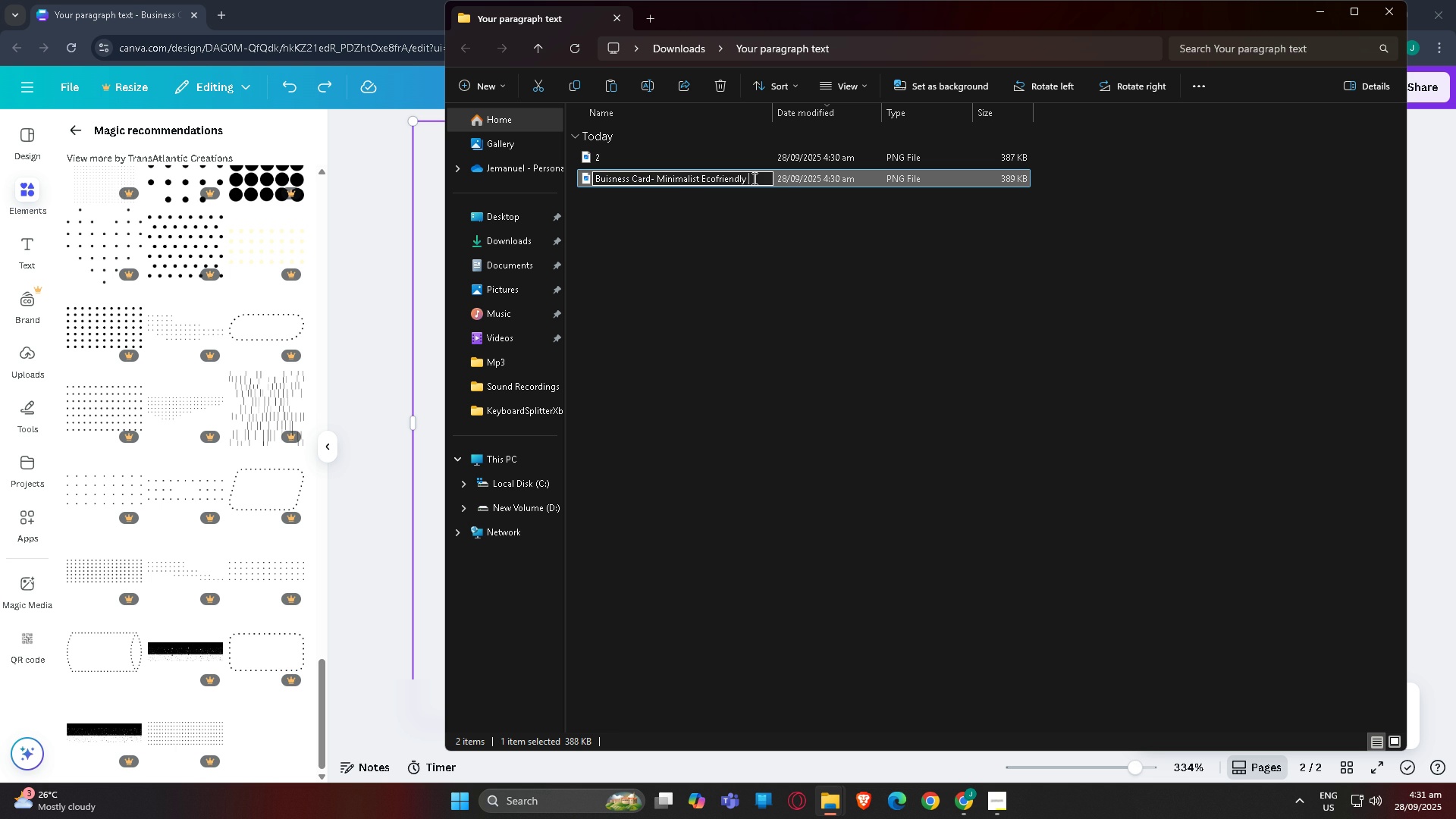 
key(1)
 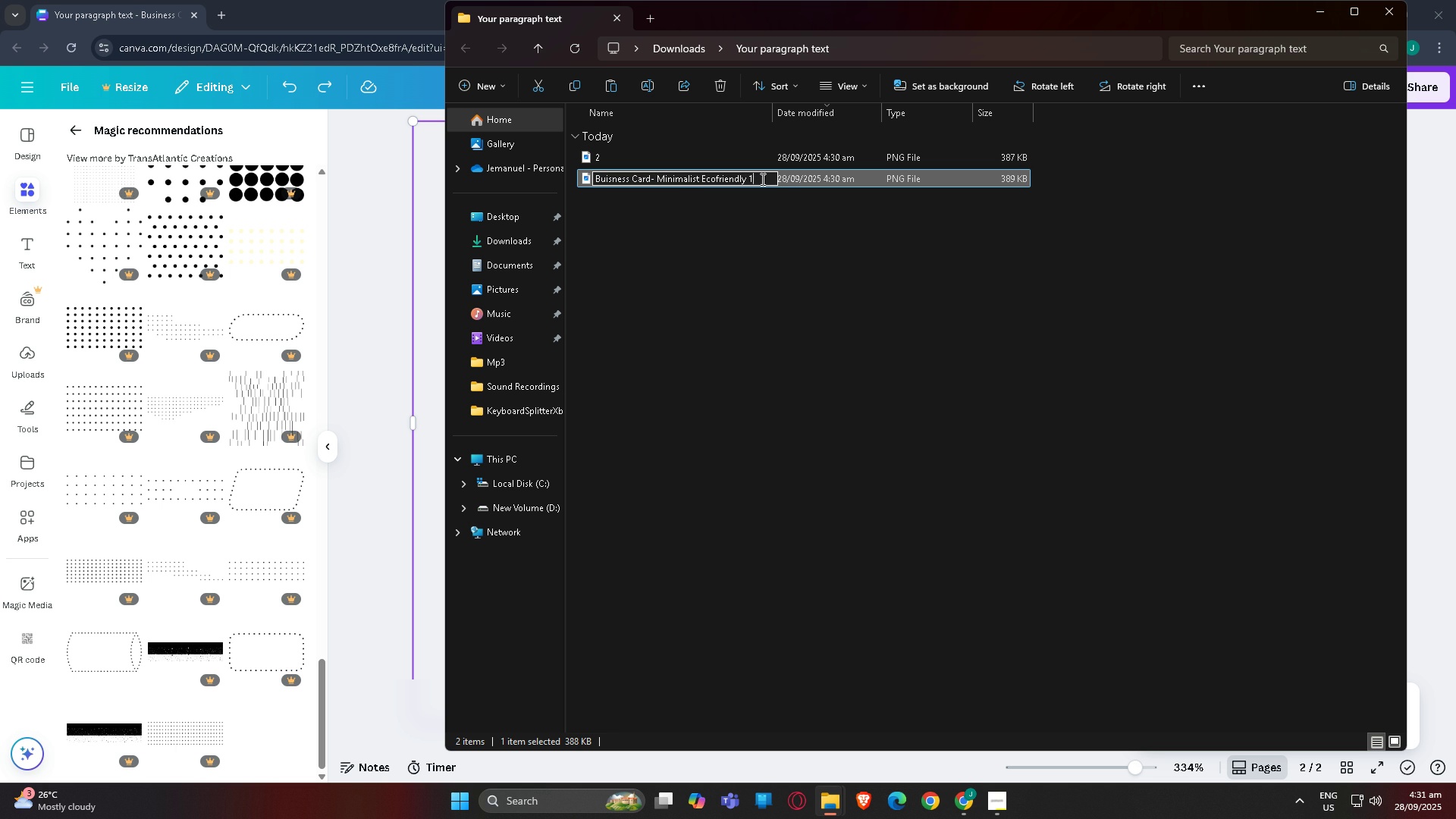 
left_click([761, 179])
 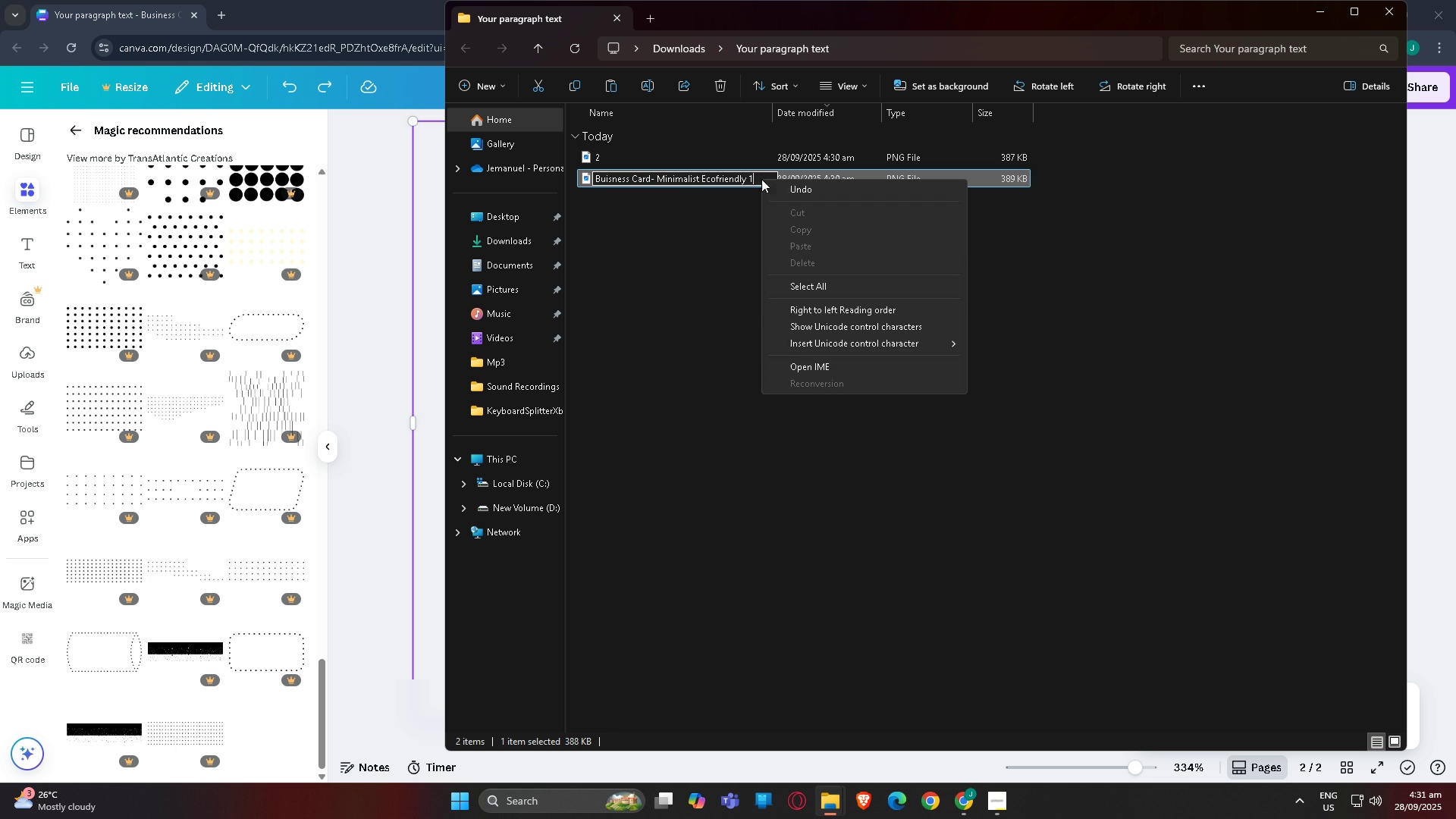 
right_click([761, 179])
 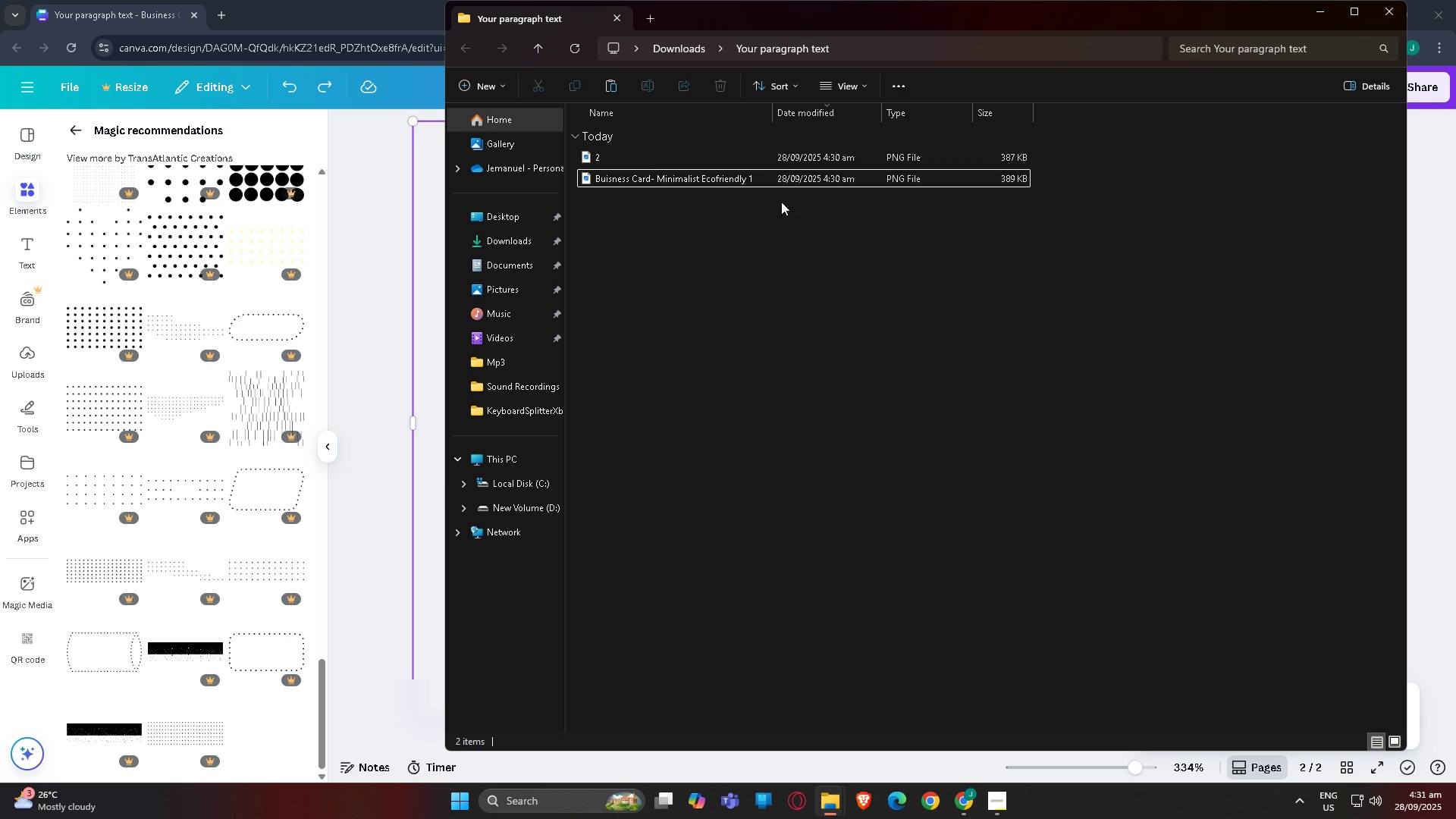 
left_click([787, 177])
 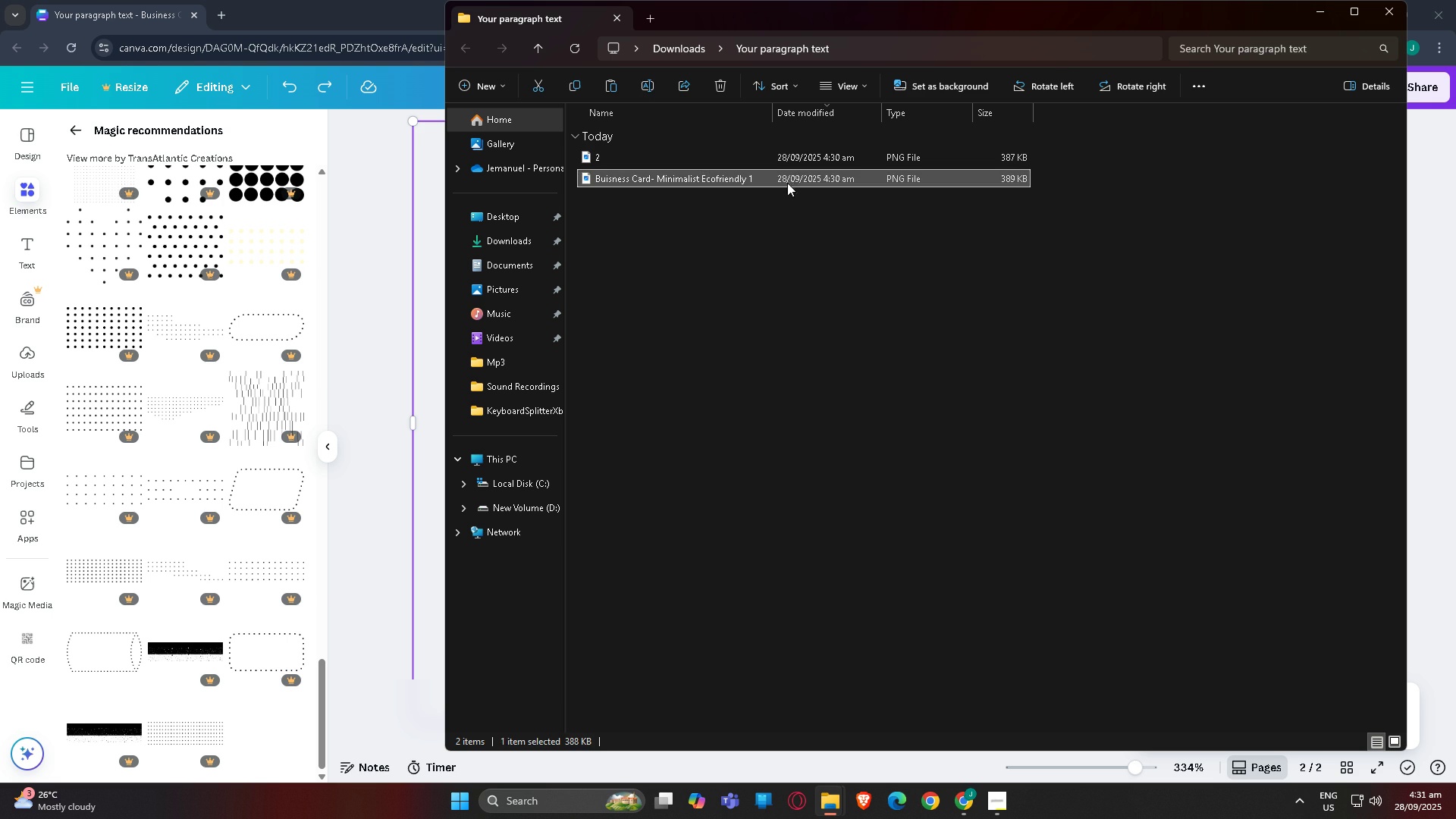 
right_click([787, 177])
 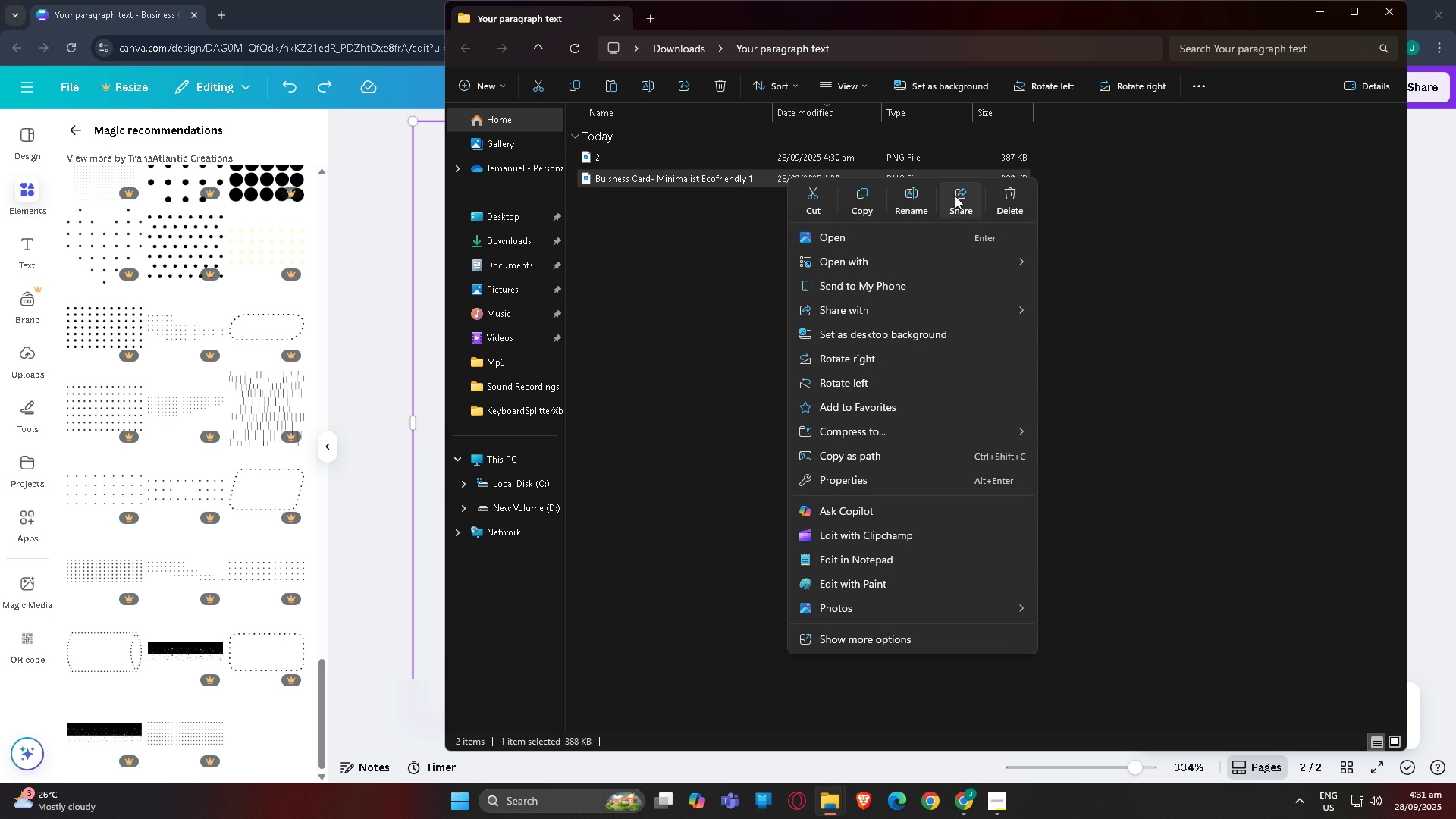 
left_click([904, 197])
 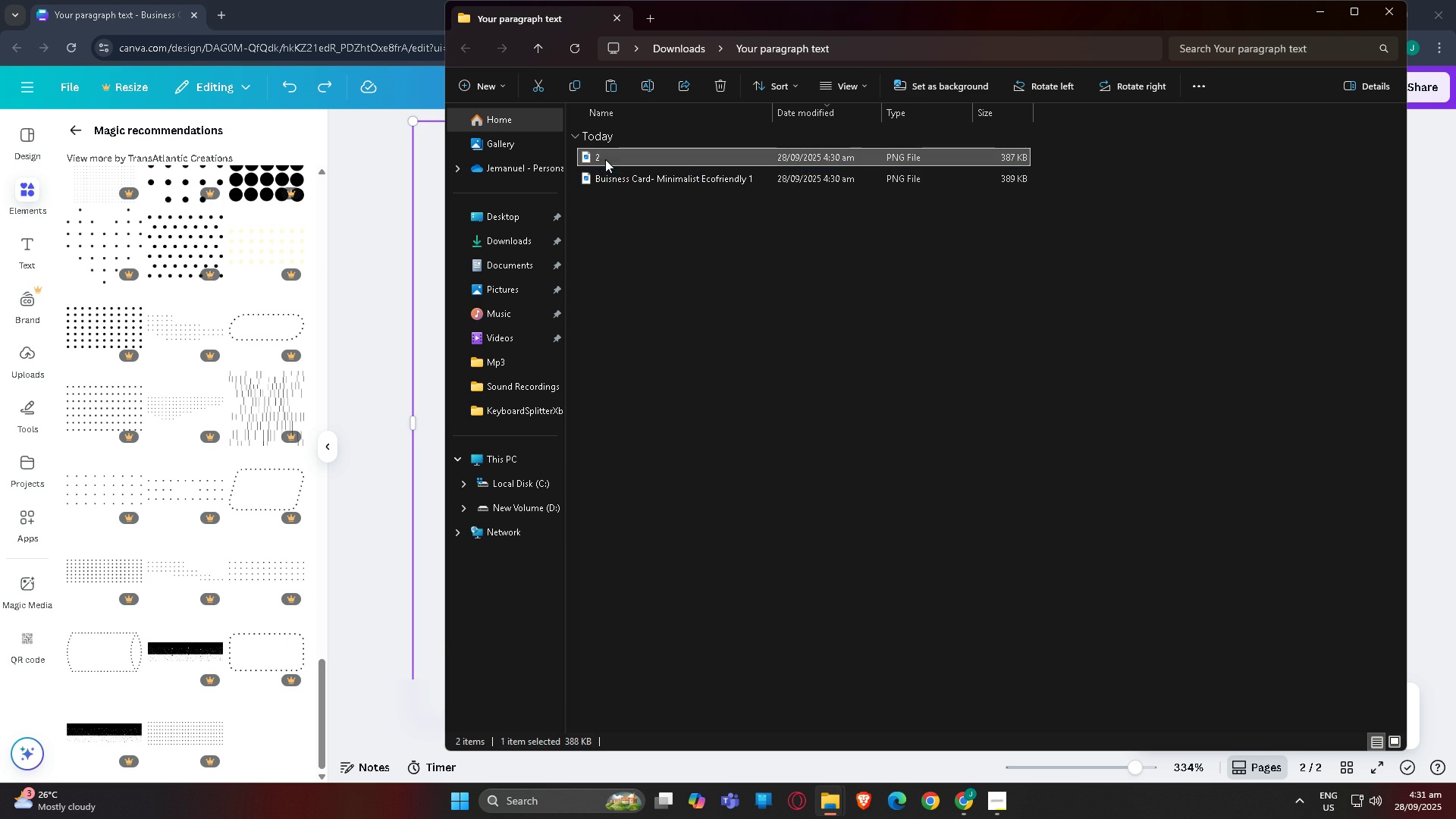 
double_click([605, 159])
 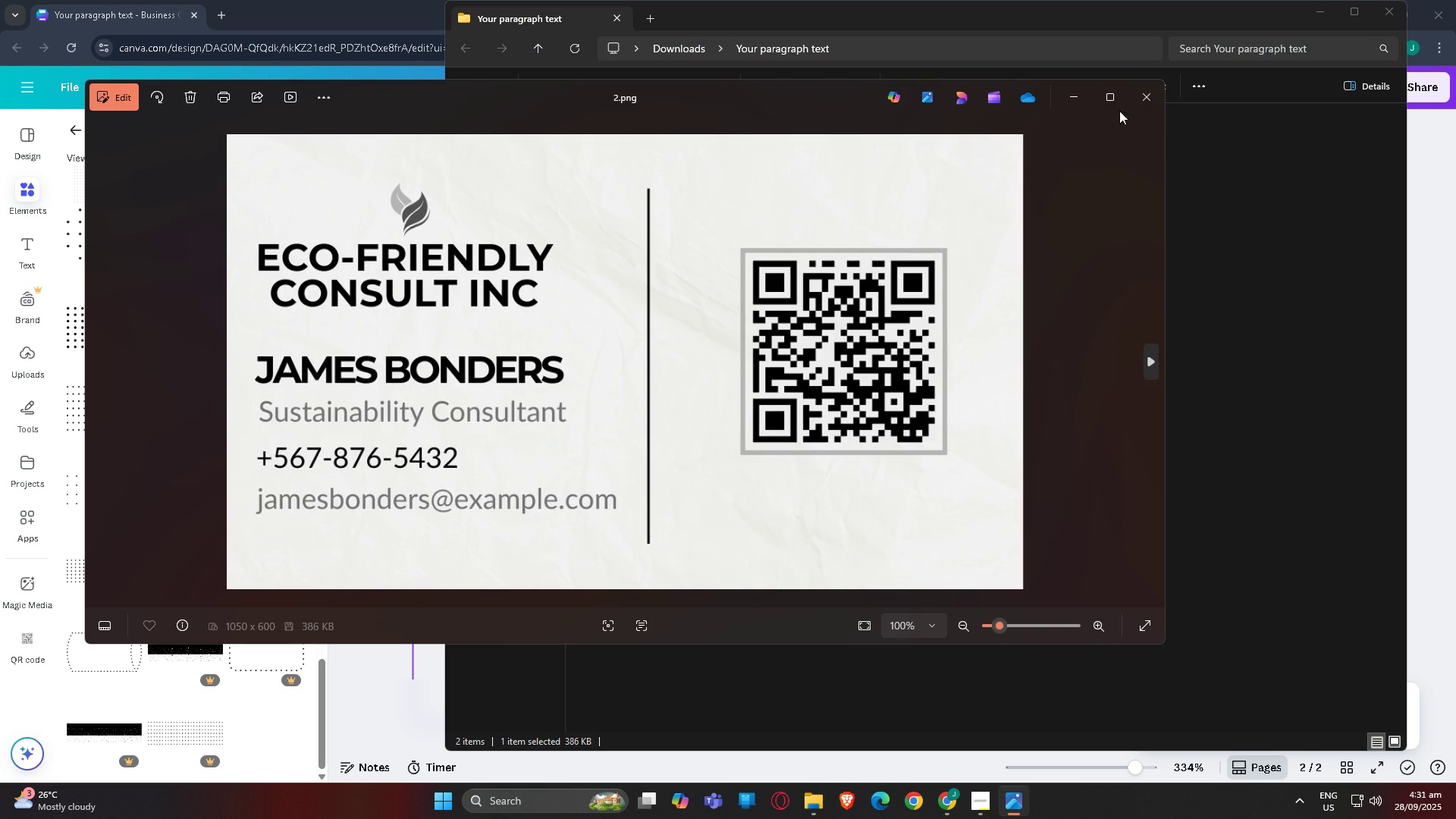 
left_click([1134, 95])
 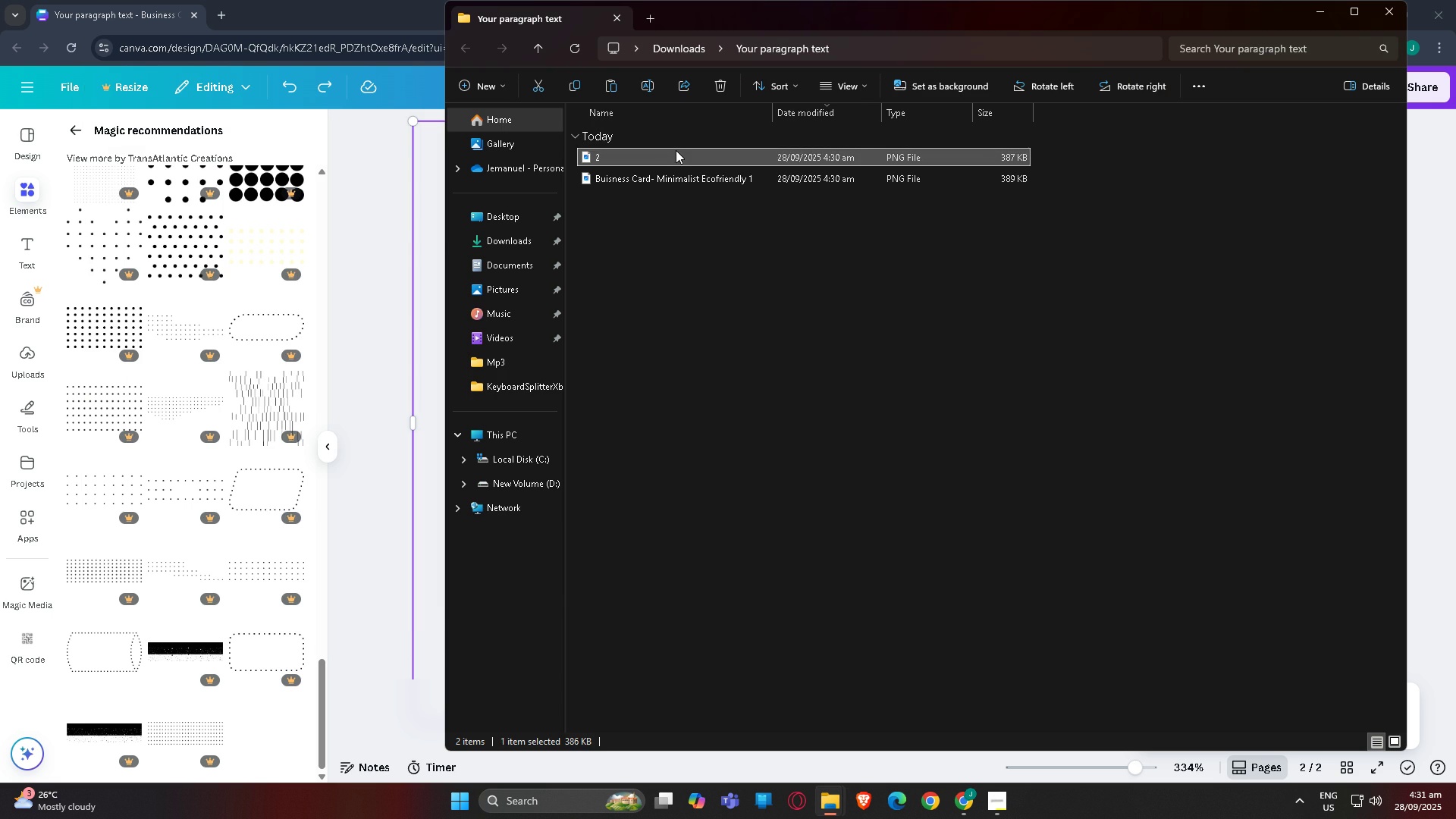 
right_click([675, 150])
 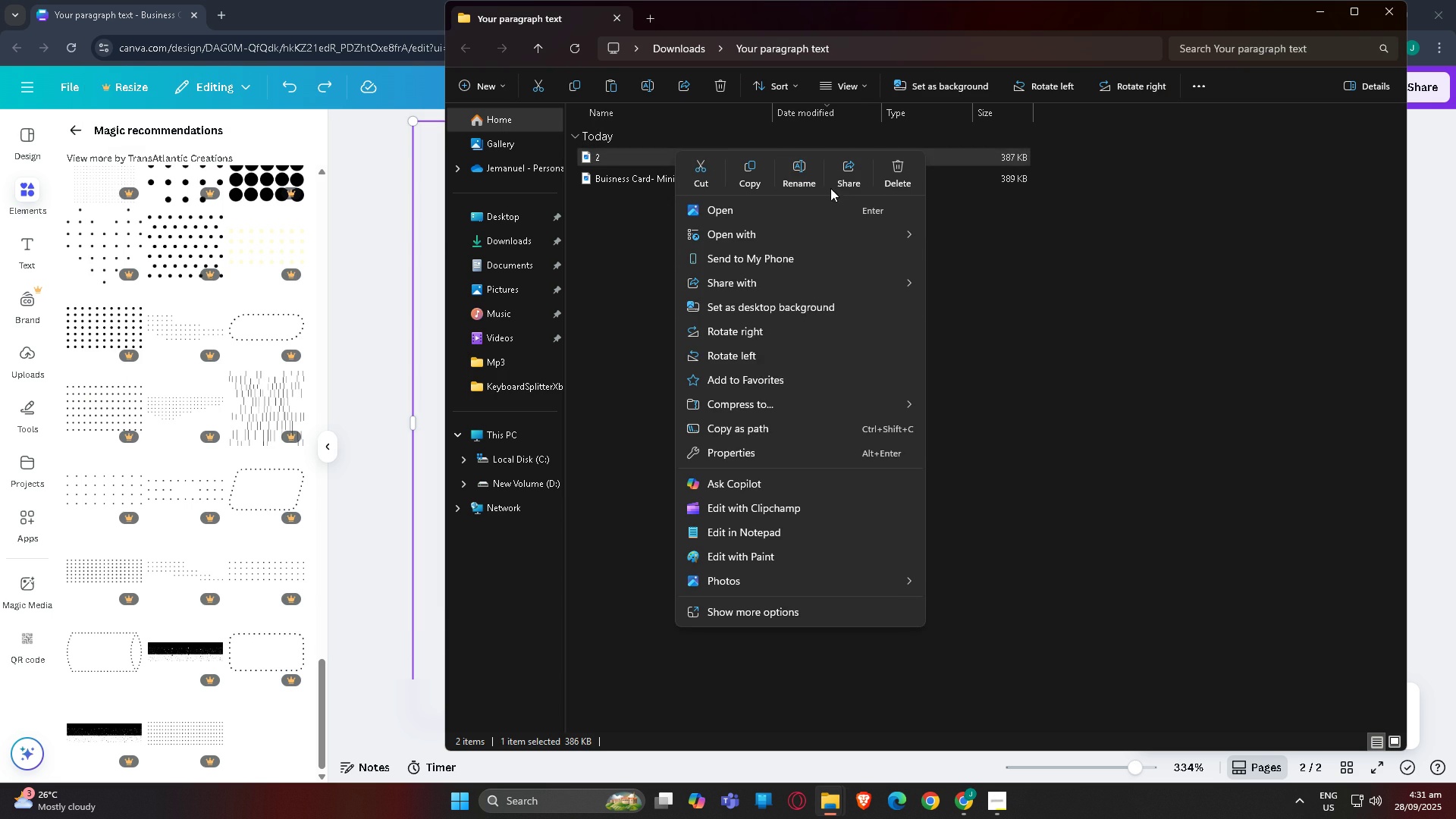 
left_click([795, 173])
 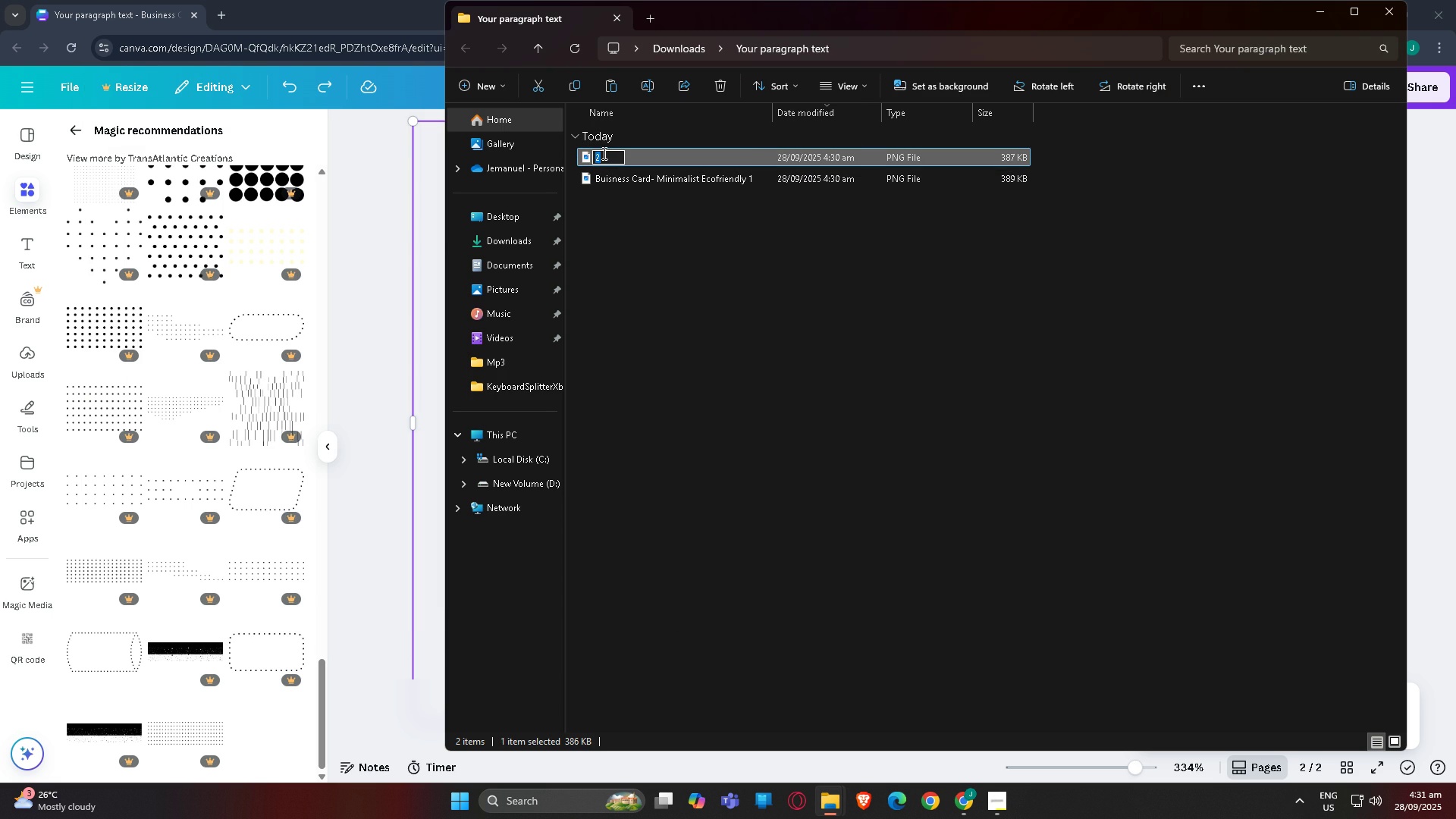 
left_click([604, 153])
 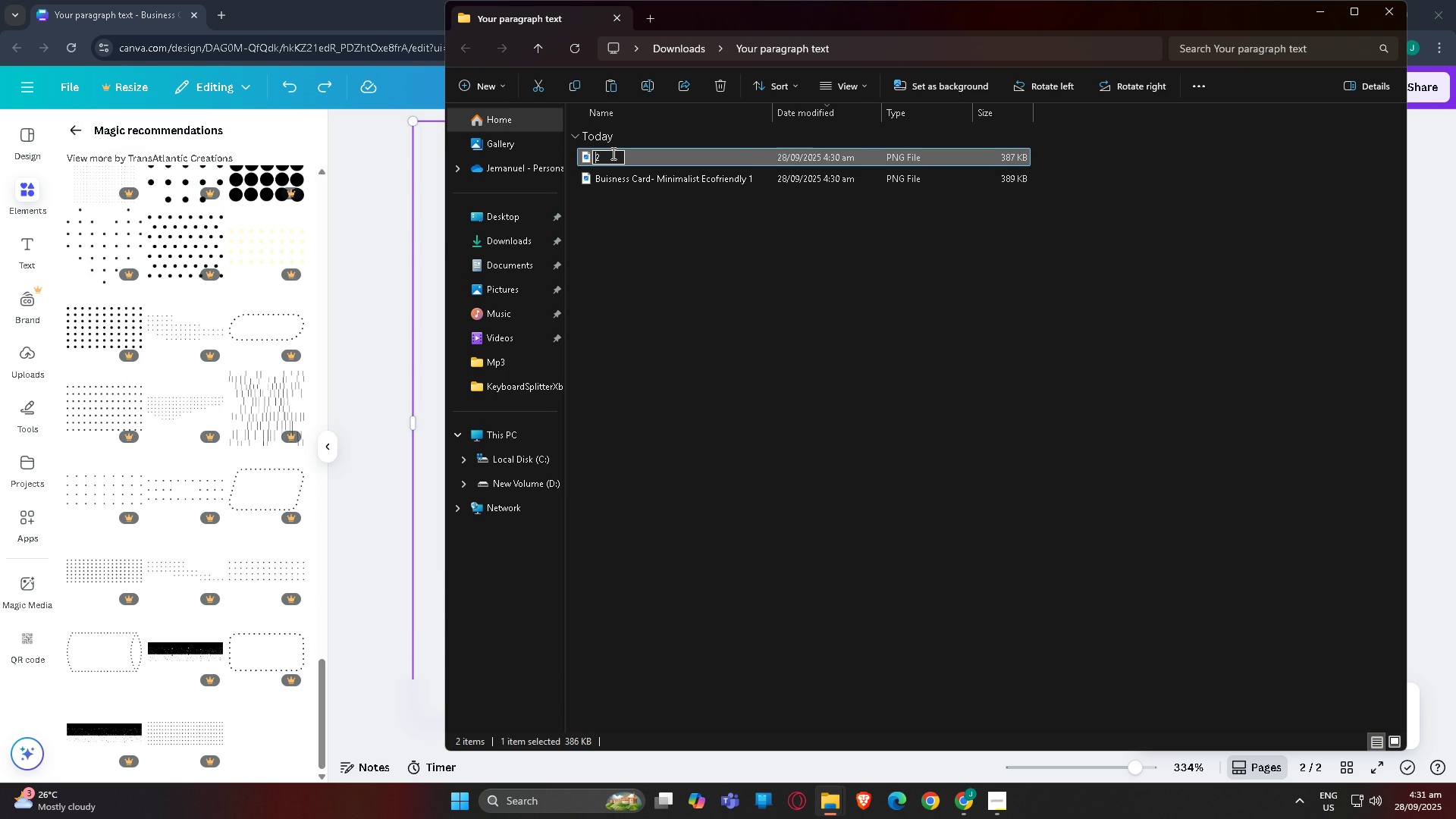 
key(ArrowLeft)